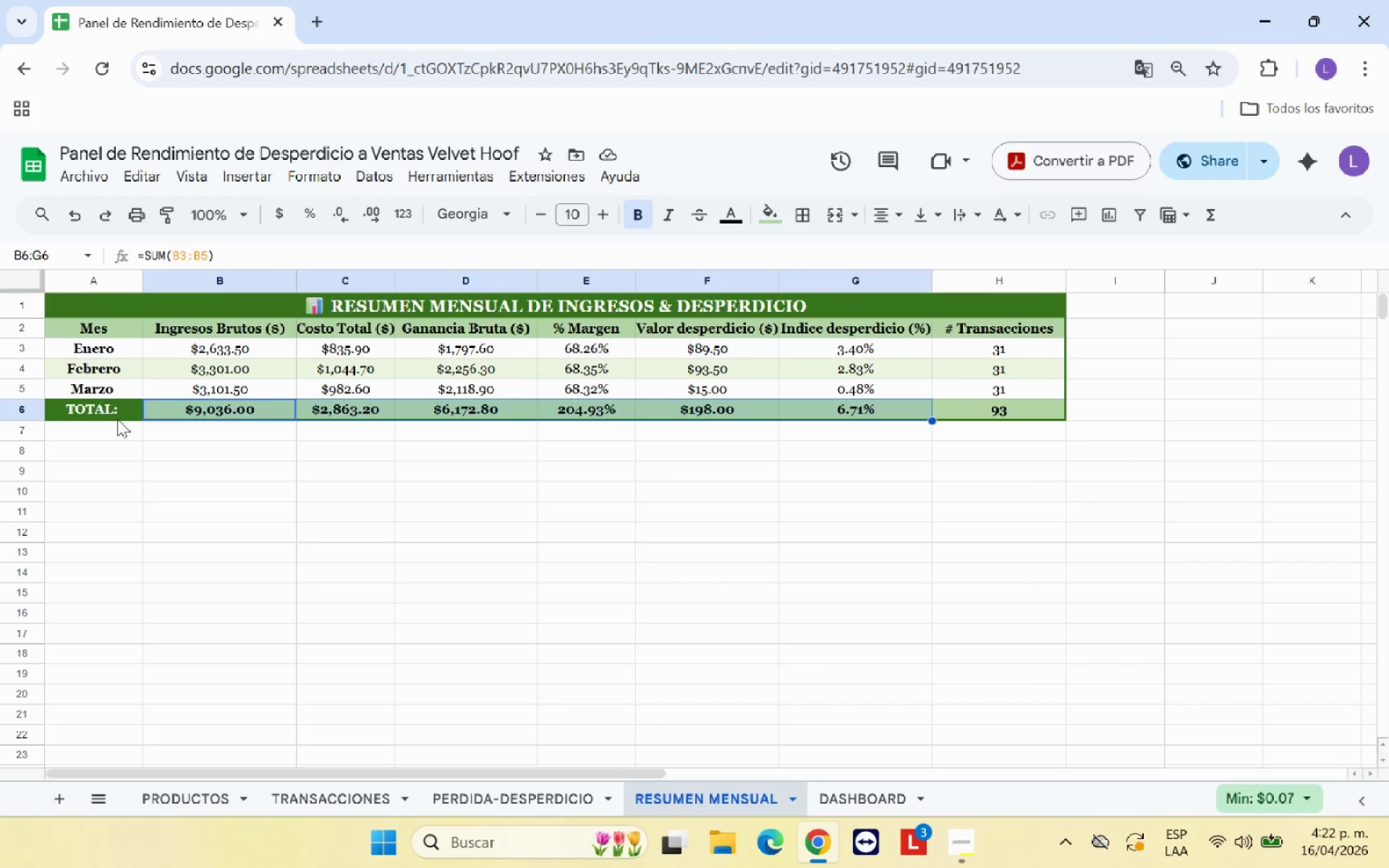 
left_click_drag(start_coordinate=[116, 419], to_coordinate=[990, 407])
 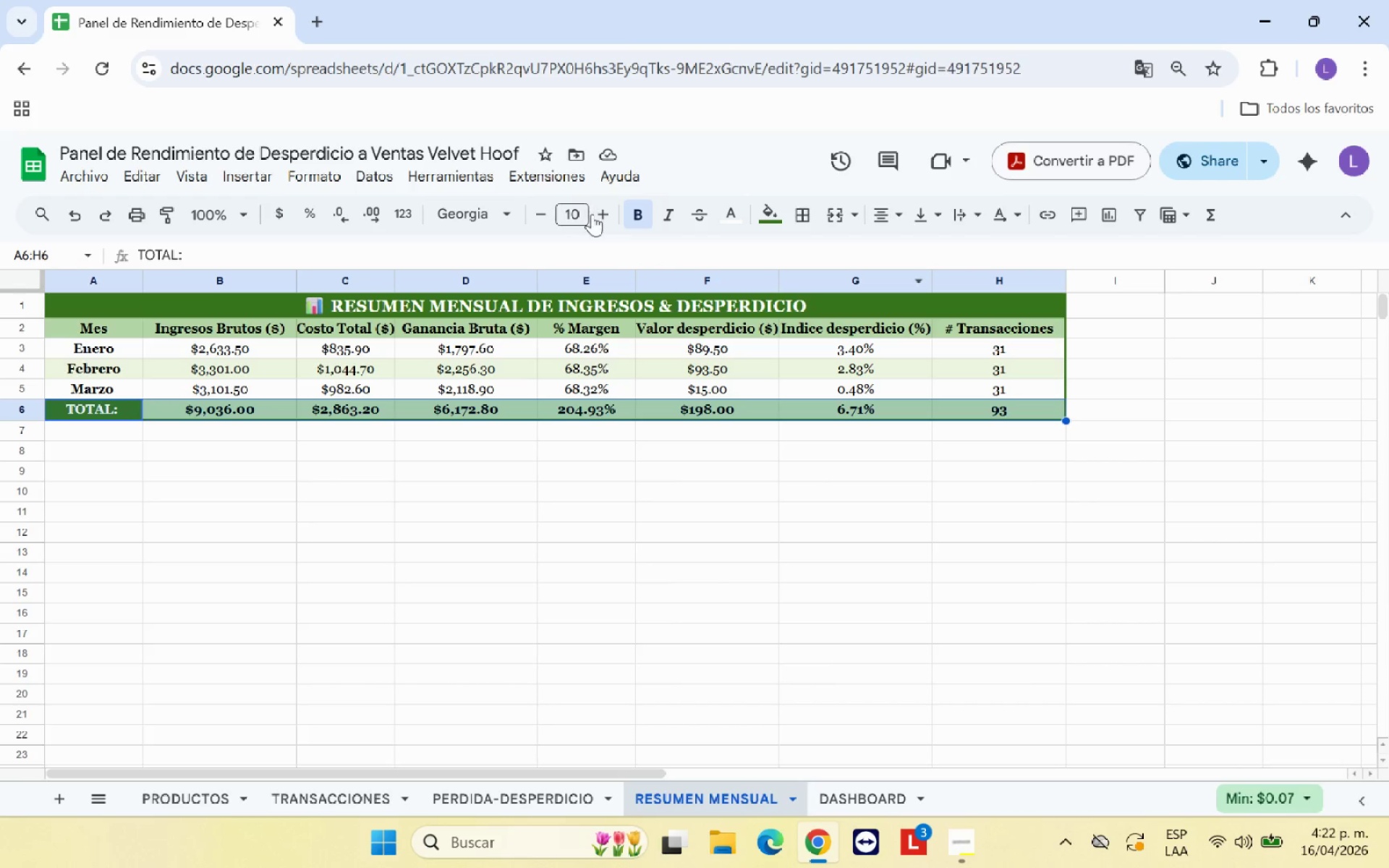 
left_click([606, 214])
 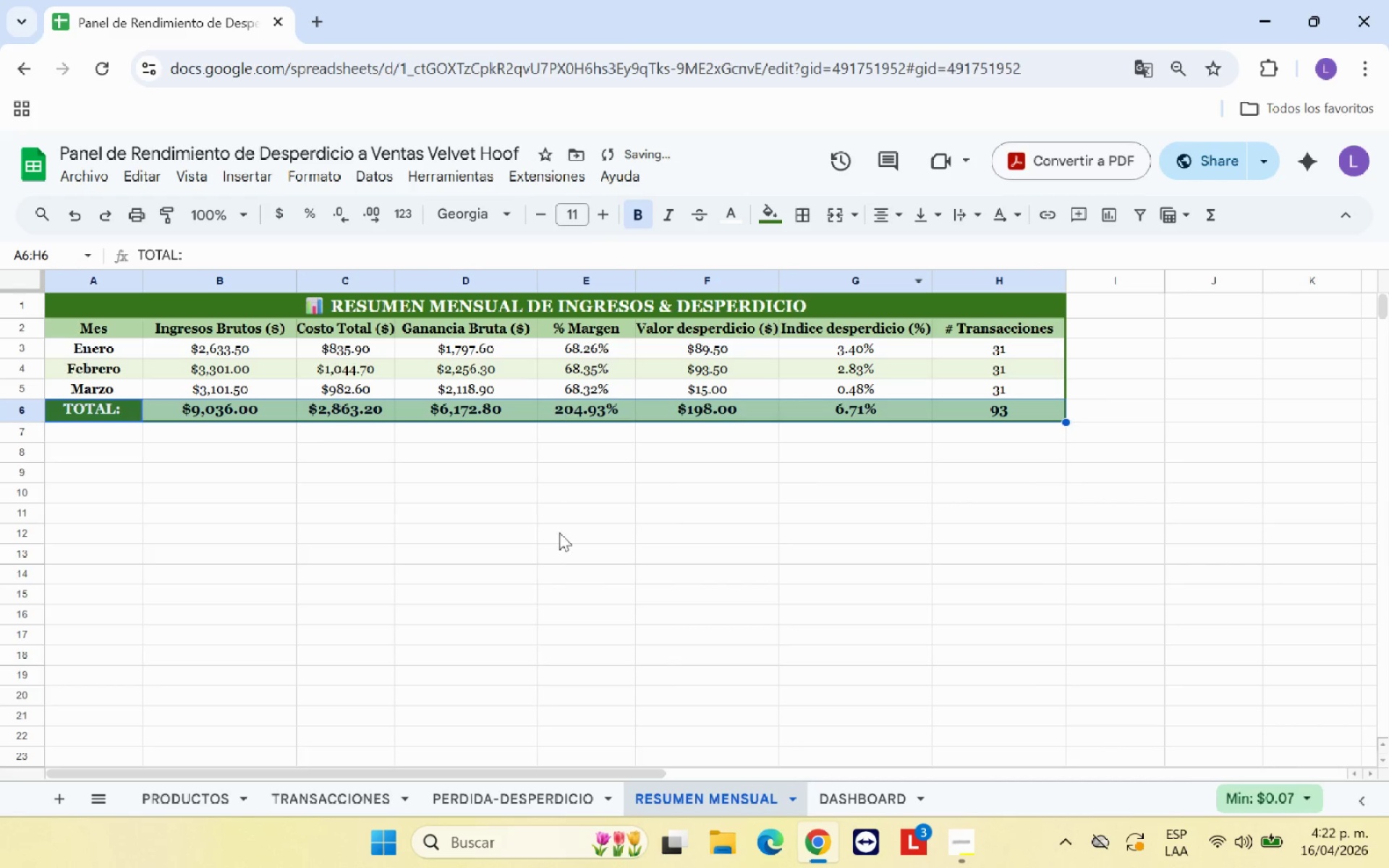 
left_click([558, 545])
 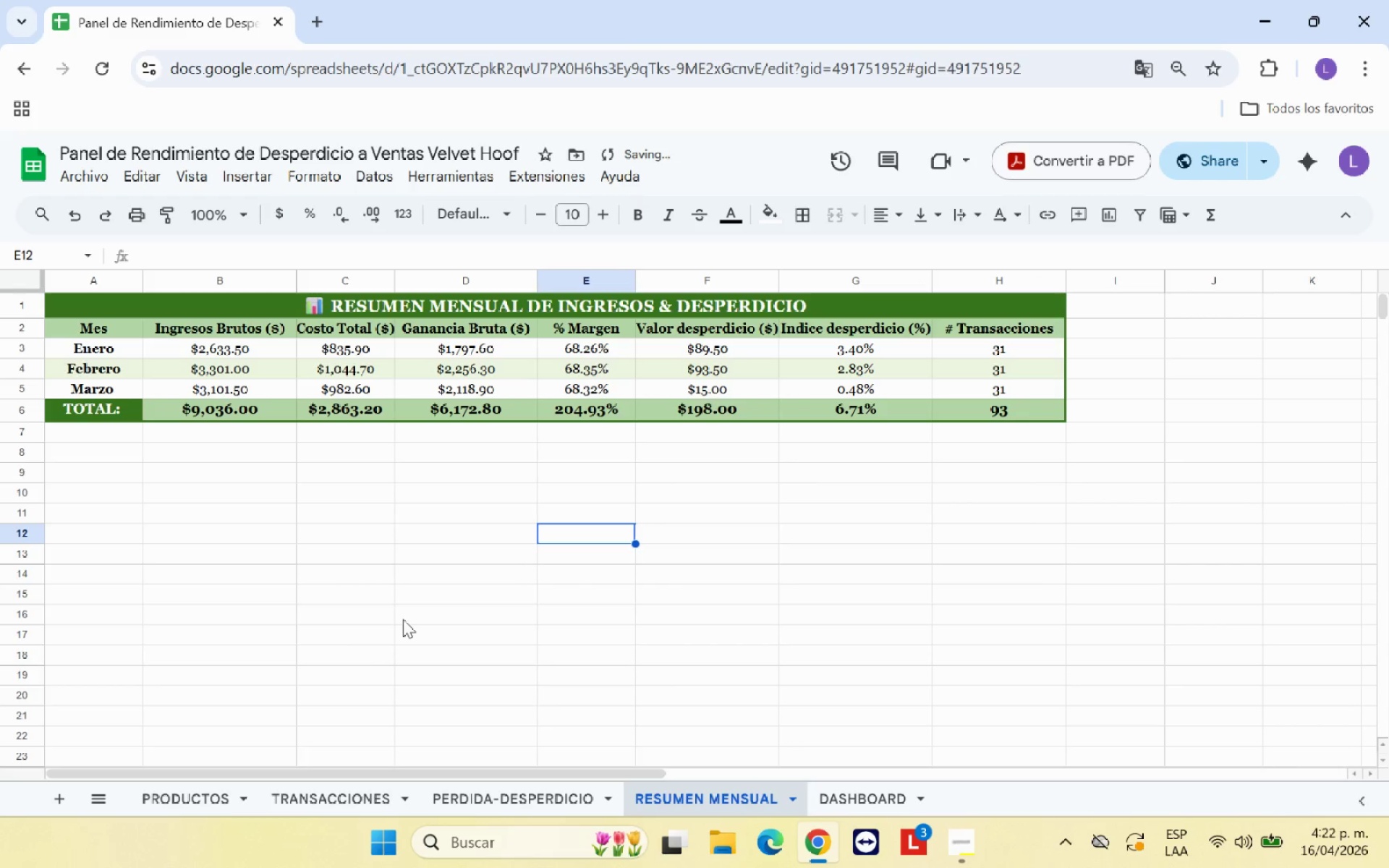 
left_click([357, 642])
 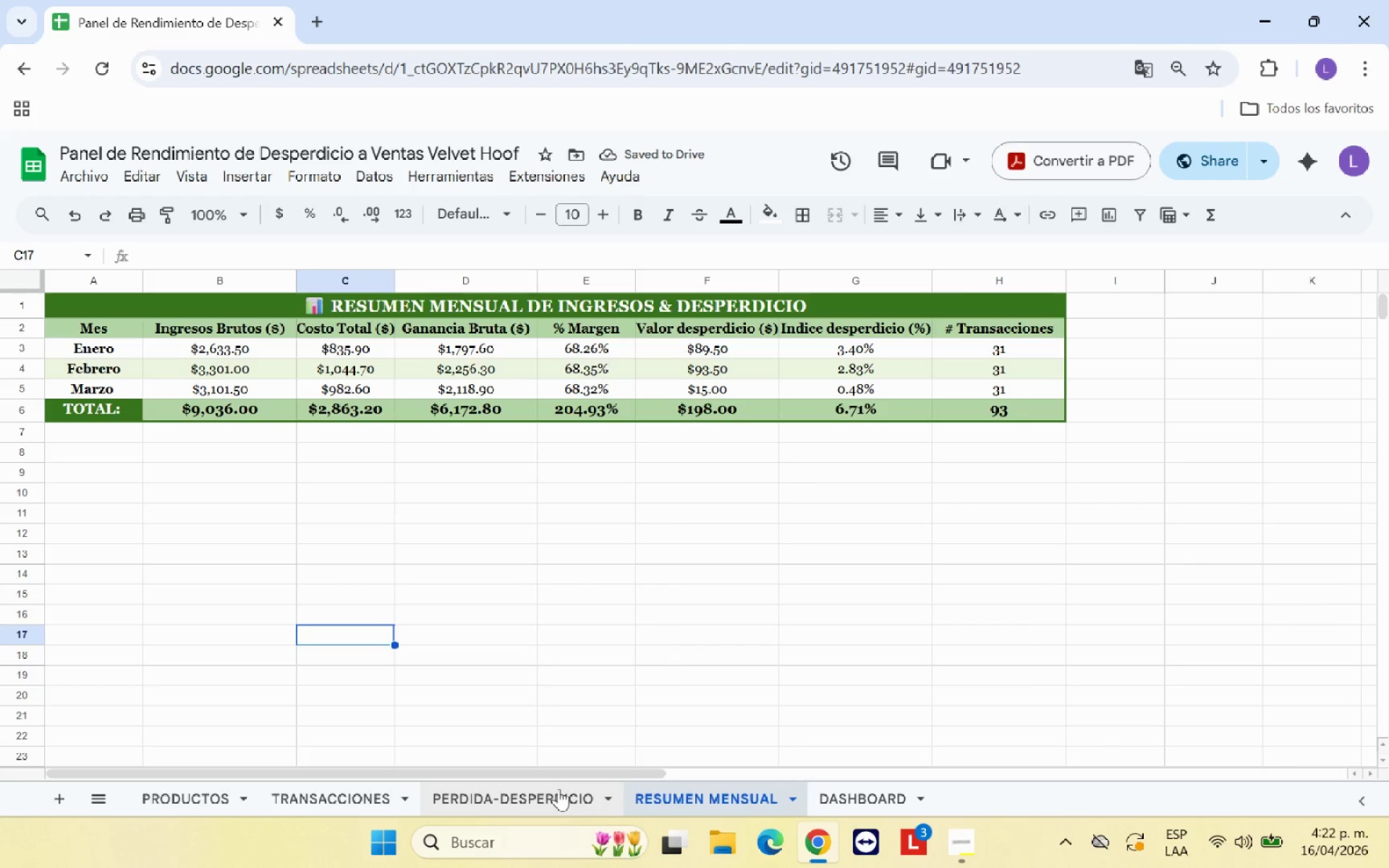 
left_click([558, 790])
 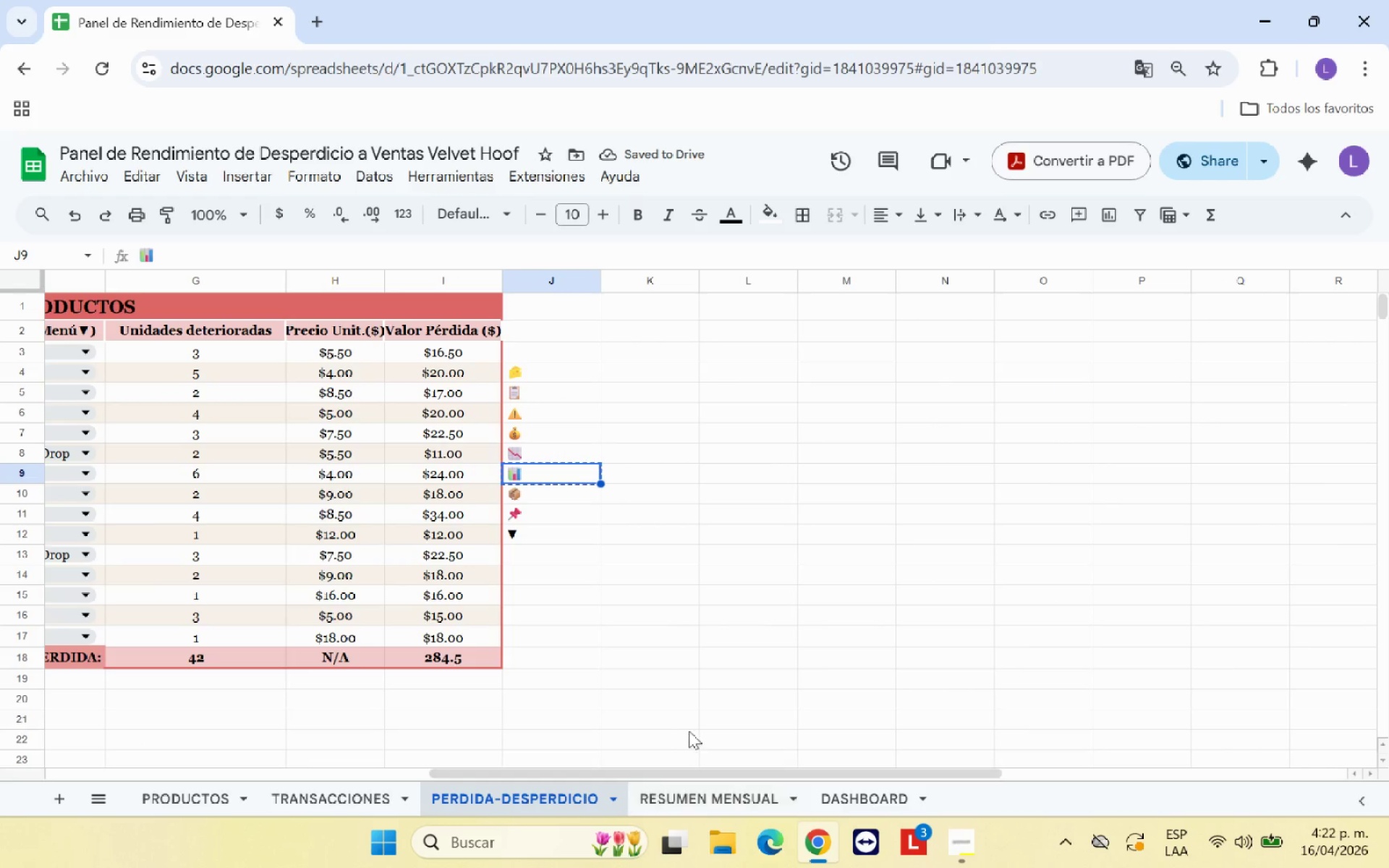 
left_click([681, 682])
 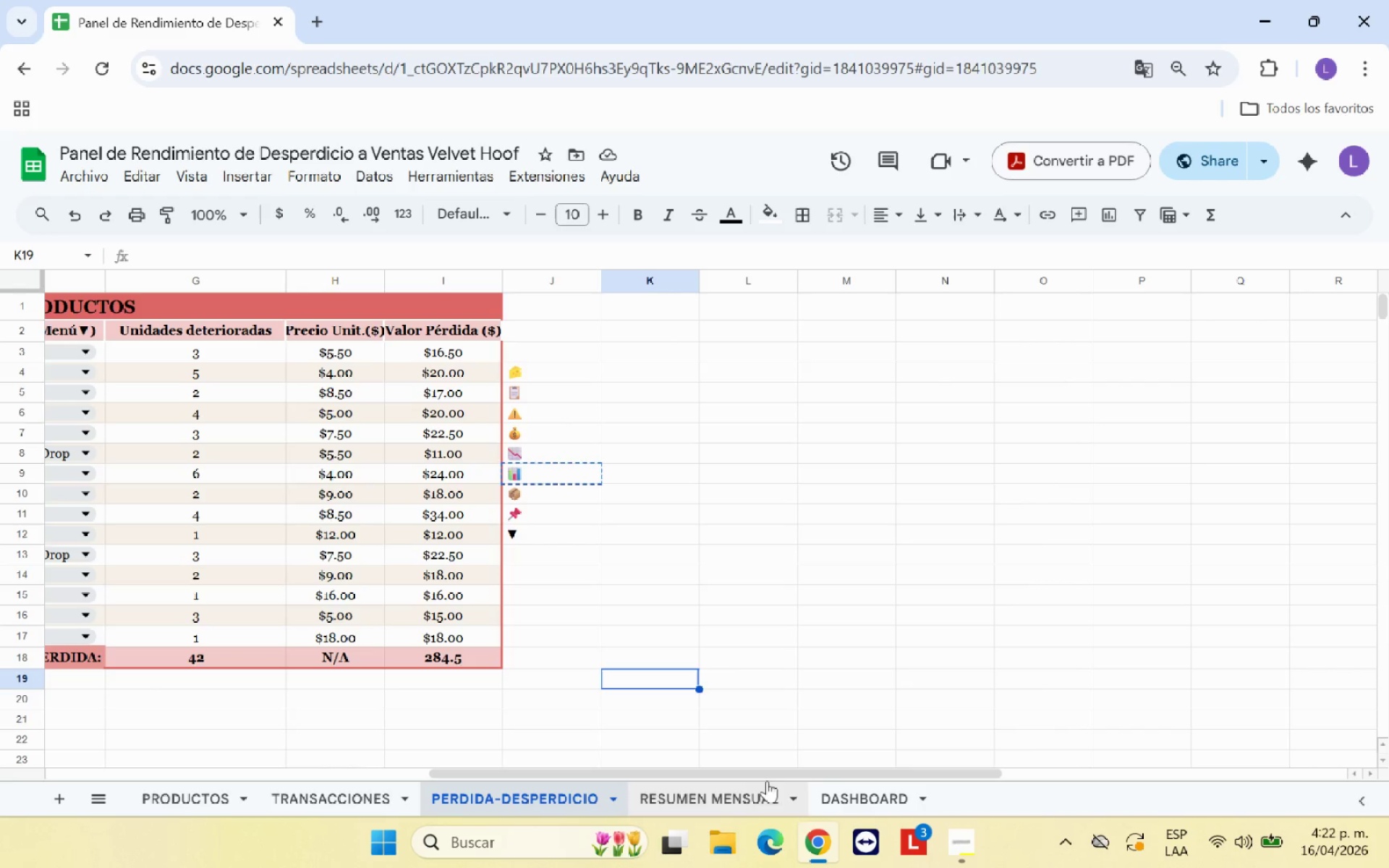 
left_click_drag(start_coordinate=[770, 777], to_coordinate=[199, 722])
 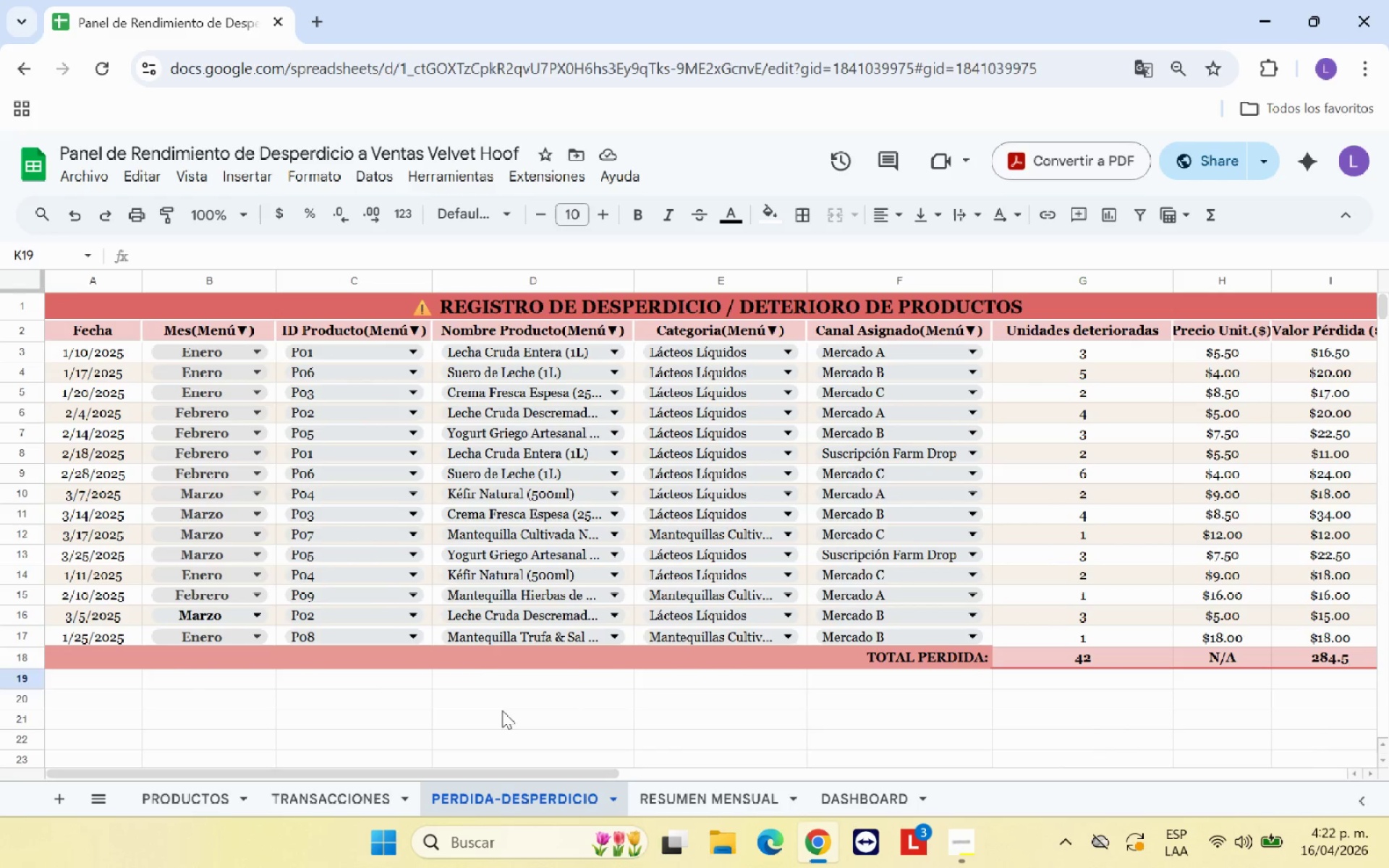 
left_click([502, 710])
 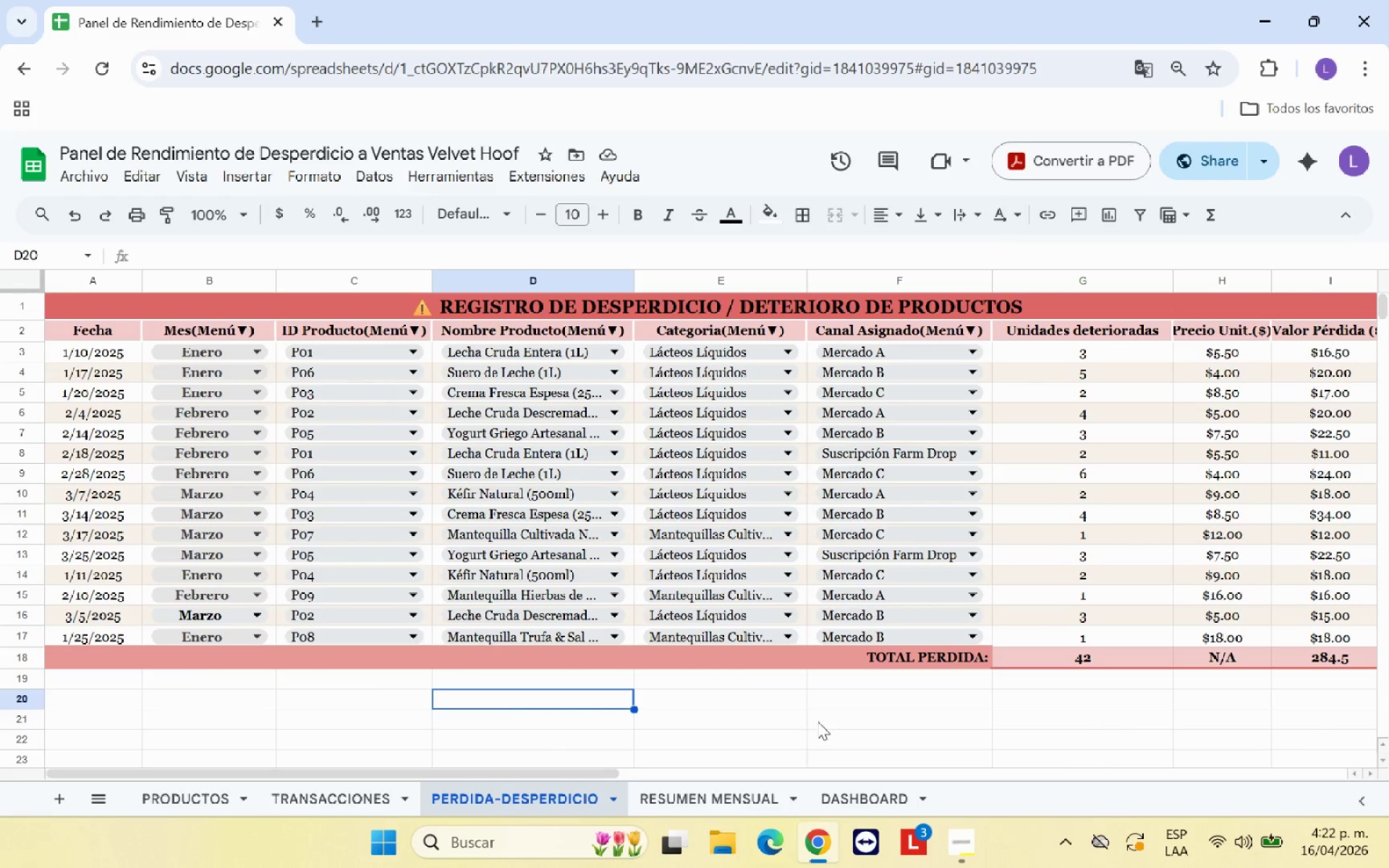 
left_click([817, 721])
 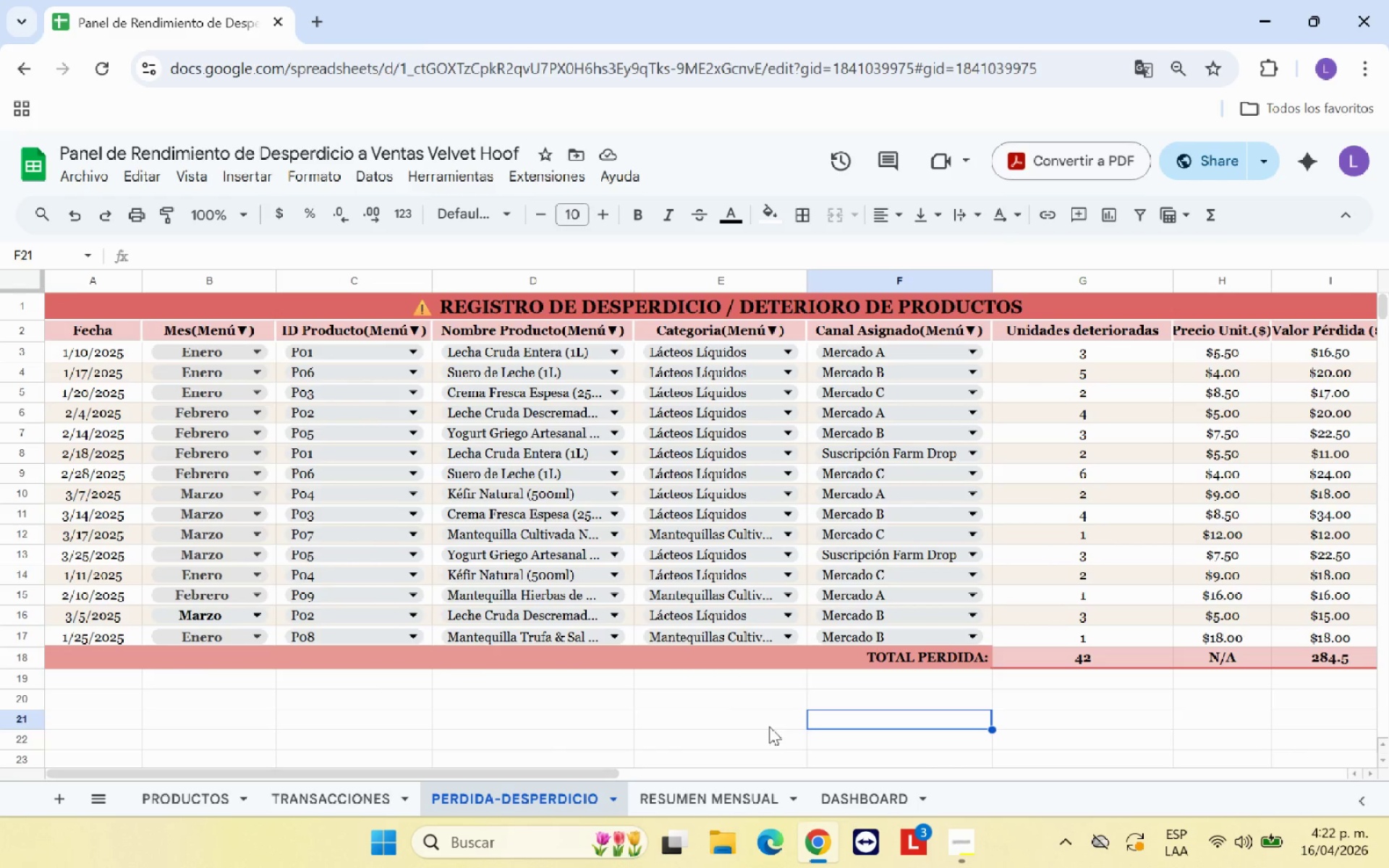 
left_click([769, 726])
 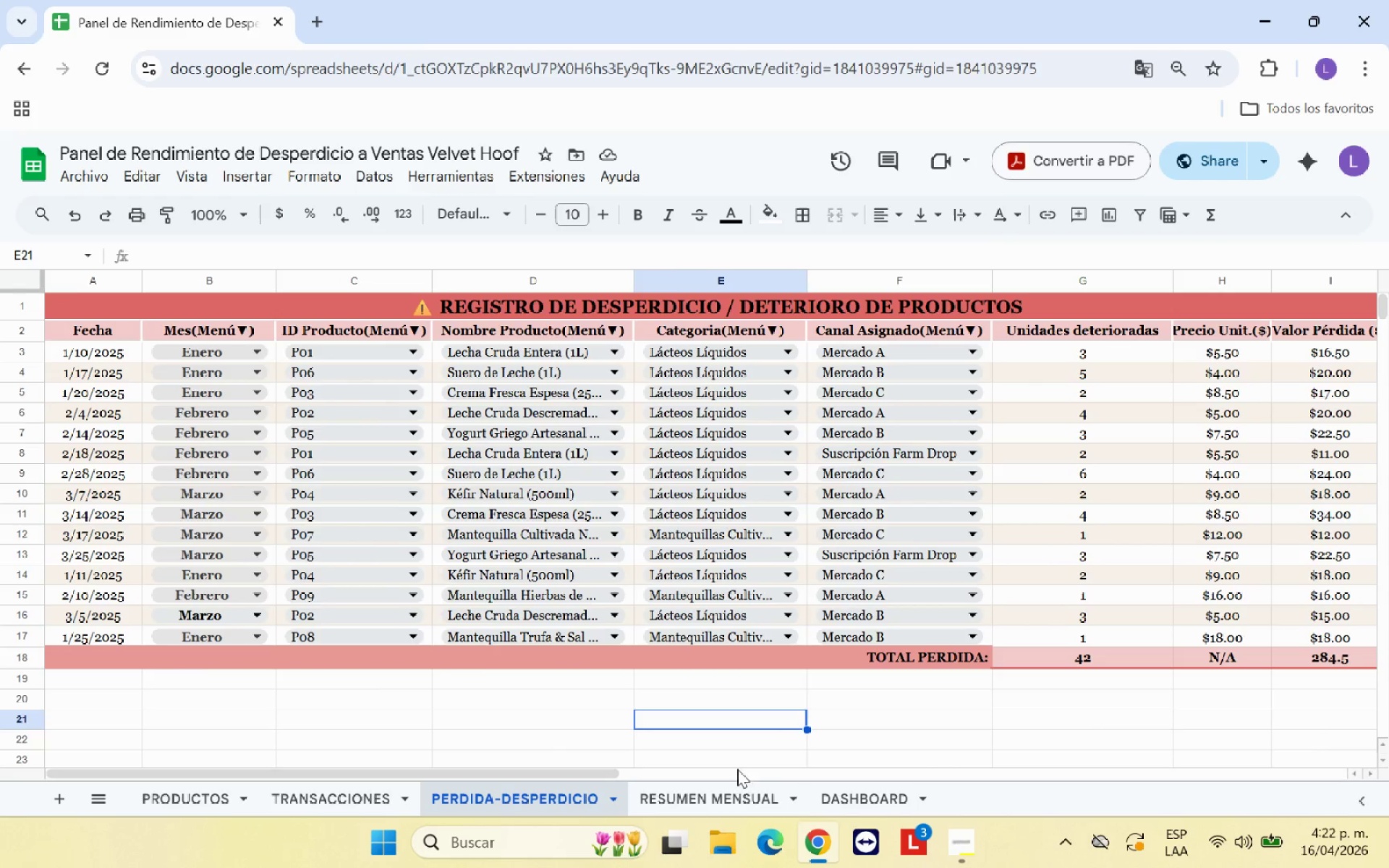 
left_click([726, 792])
 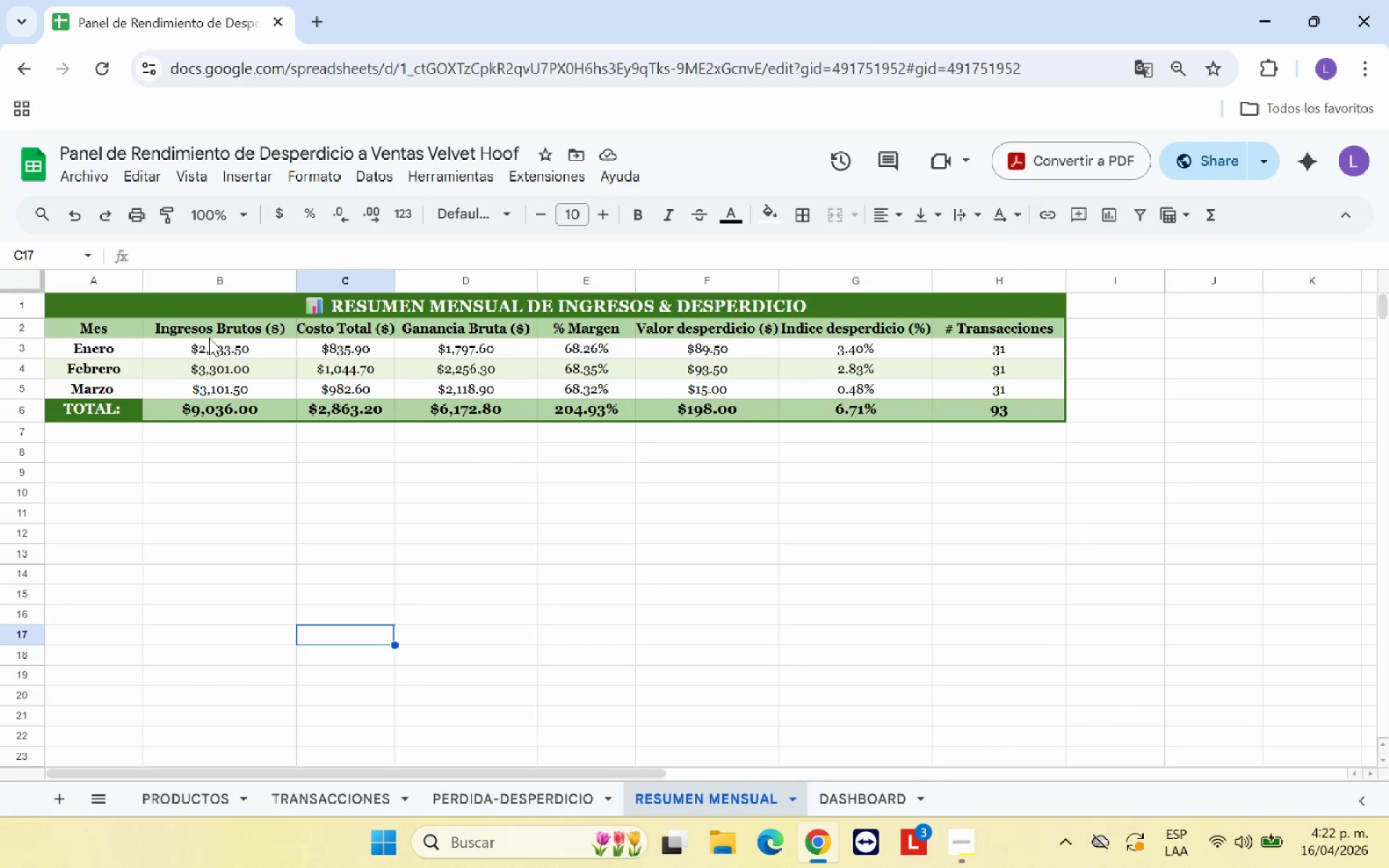 
left_click_drag(start_coordinate=[109, 332], to_coordinate=[950, 336])
 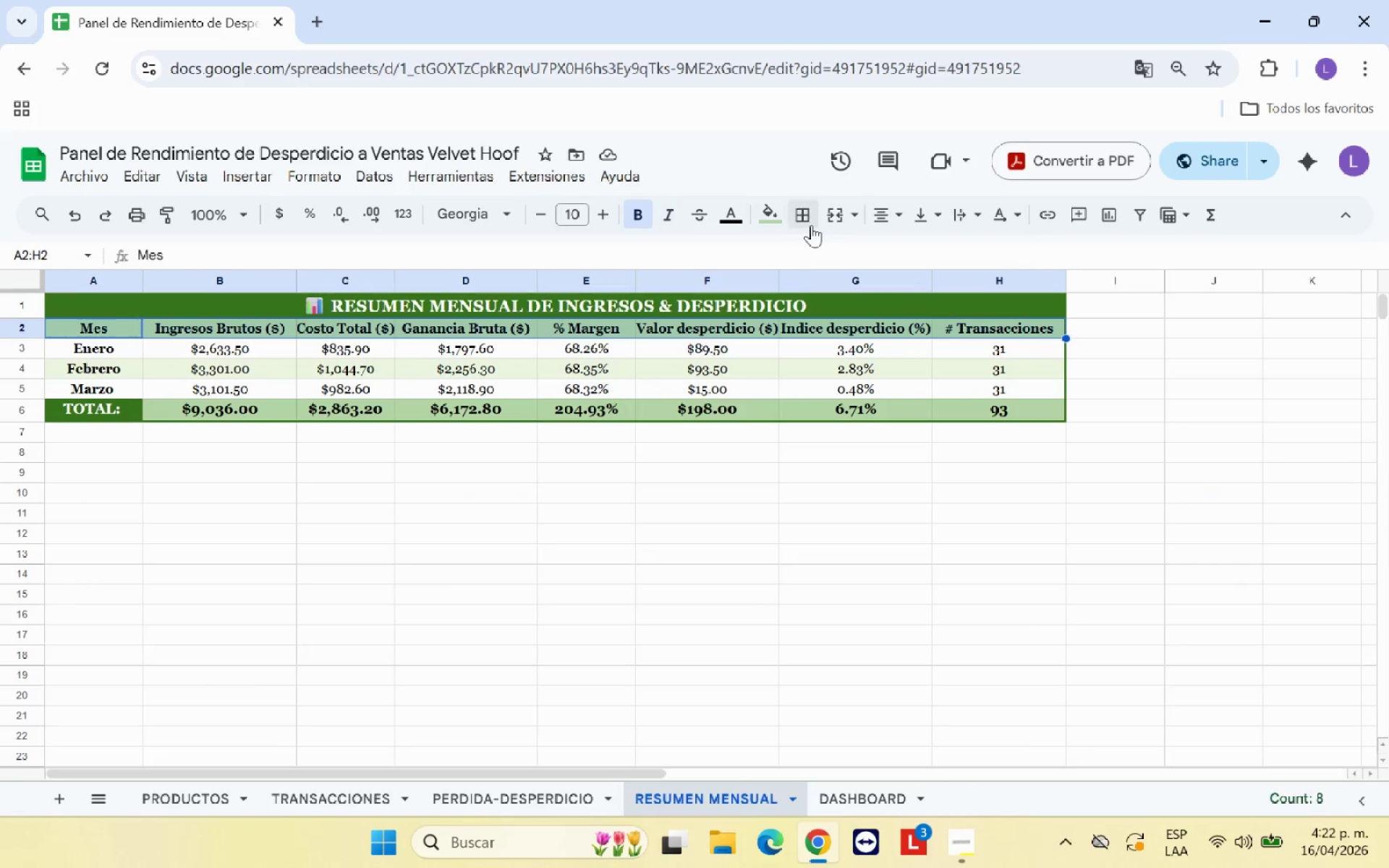 
left_click([810, 223])
 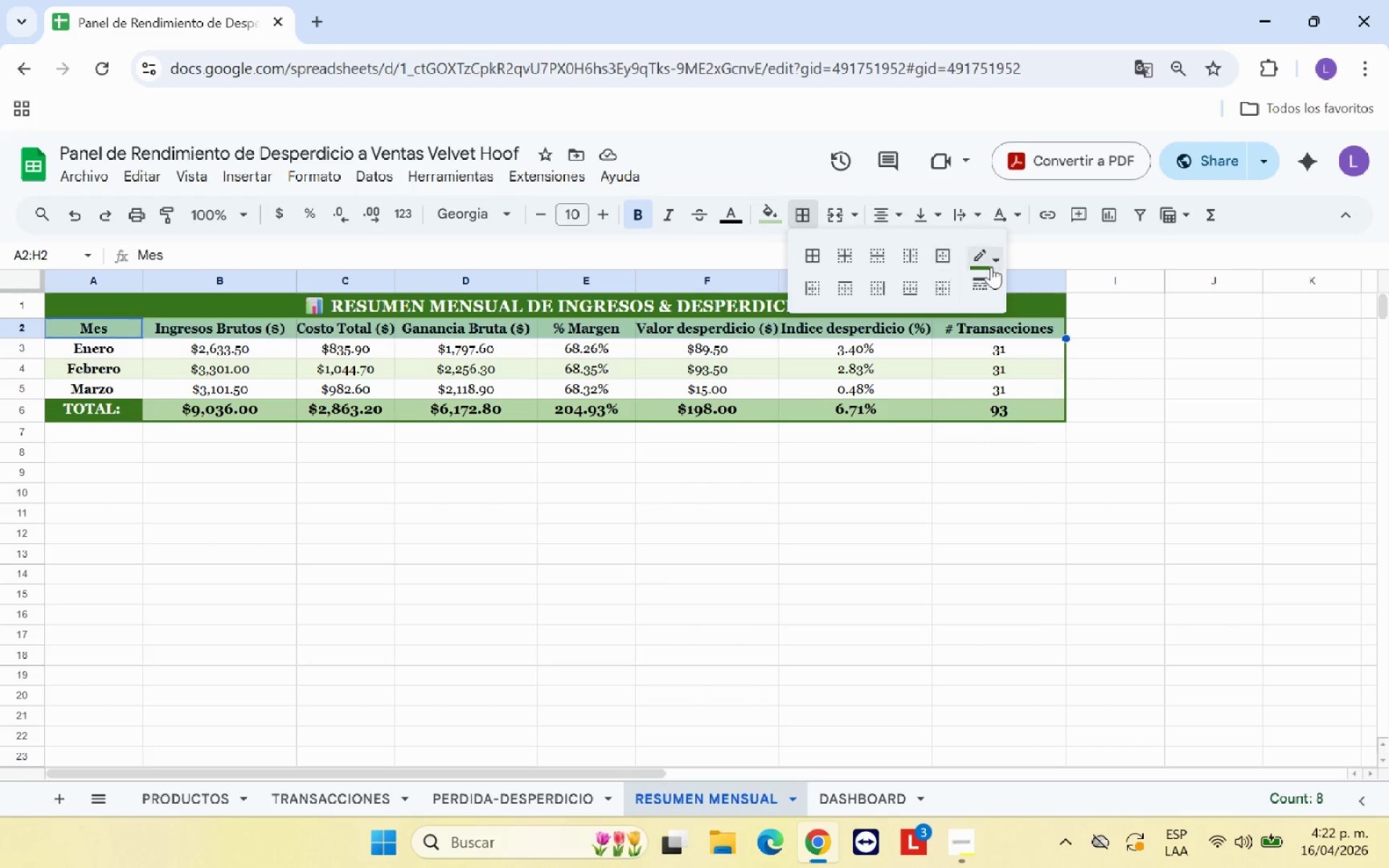 
left_click([1001, 263])
 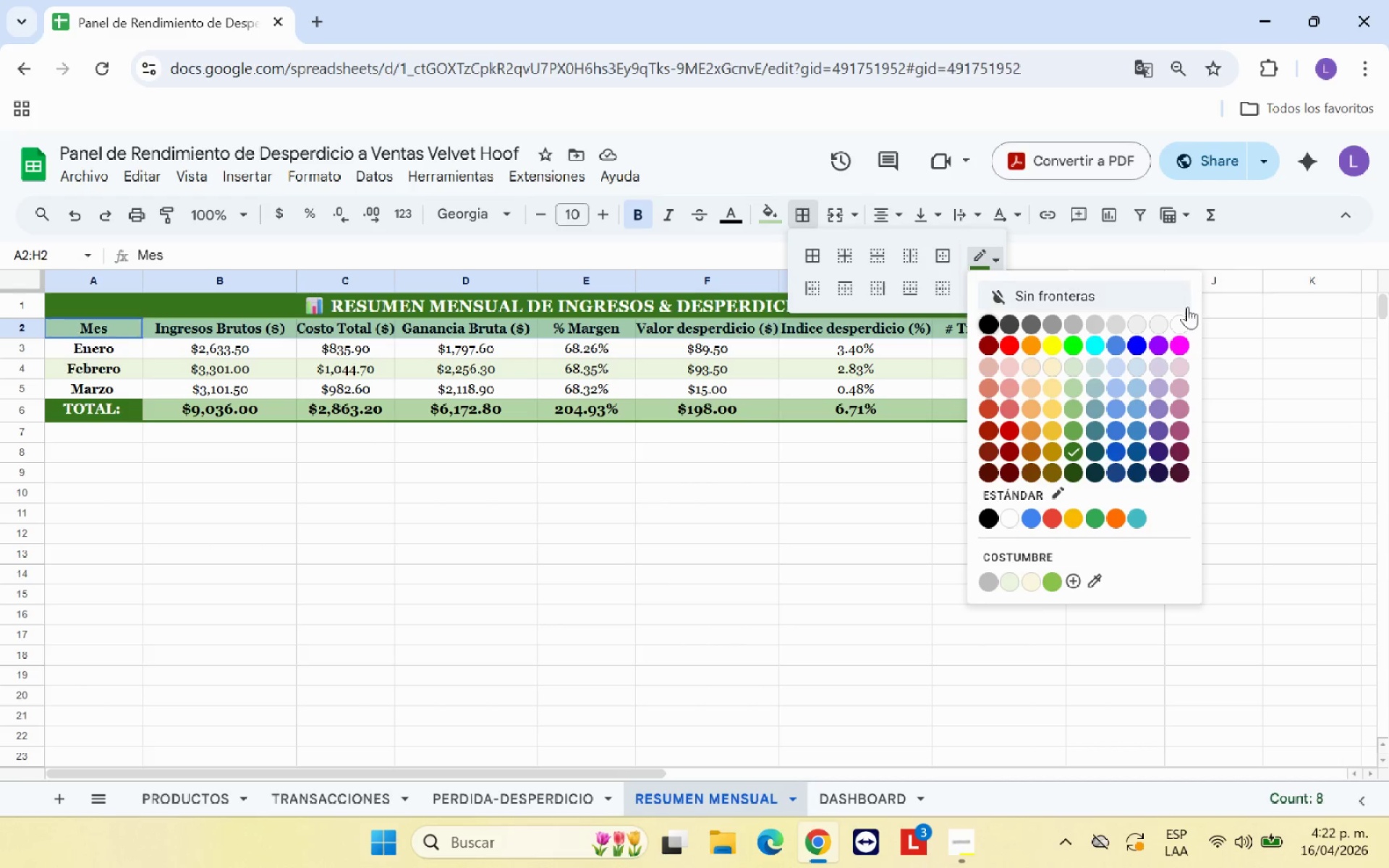 
left_click([1181, 321])
 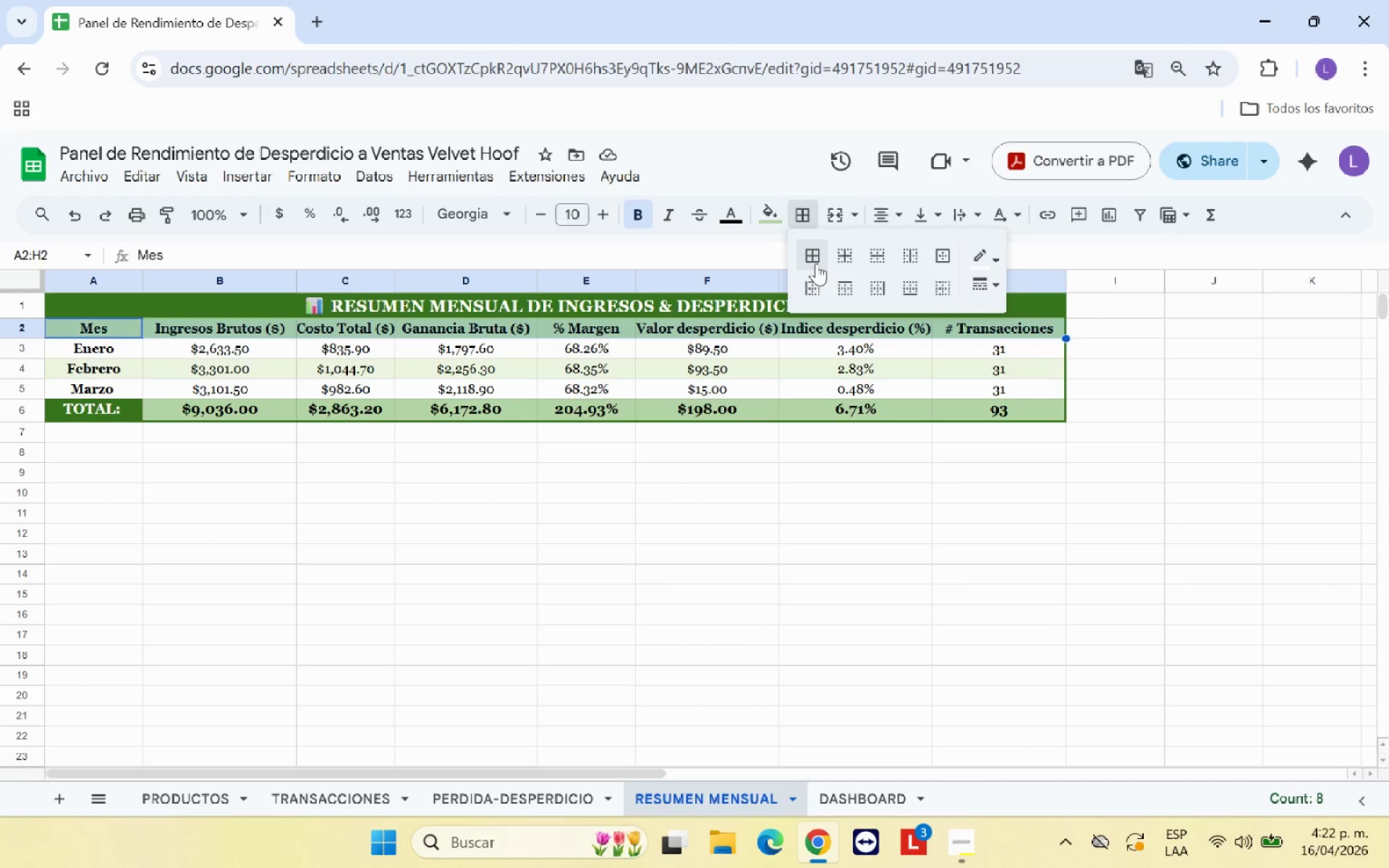 
left_click([814, 261])
 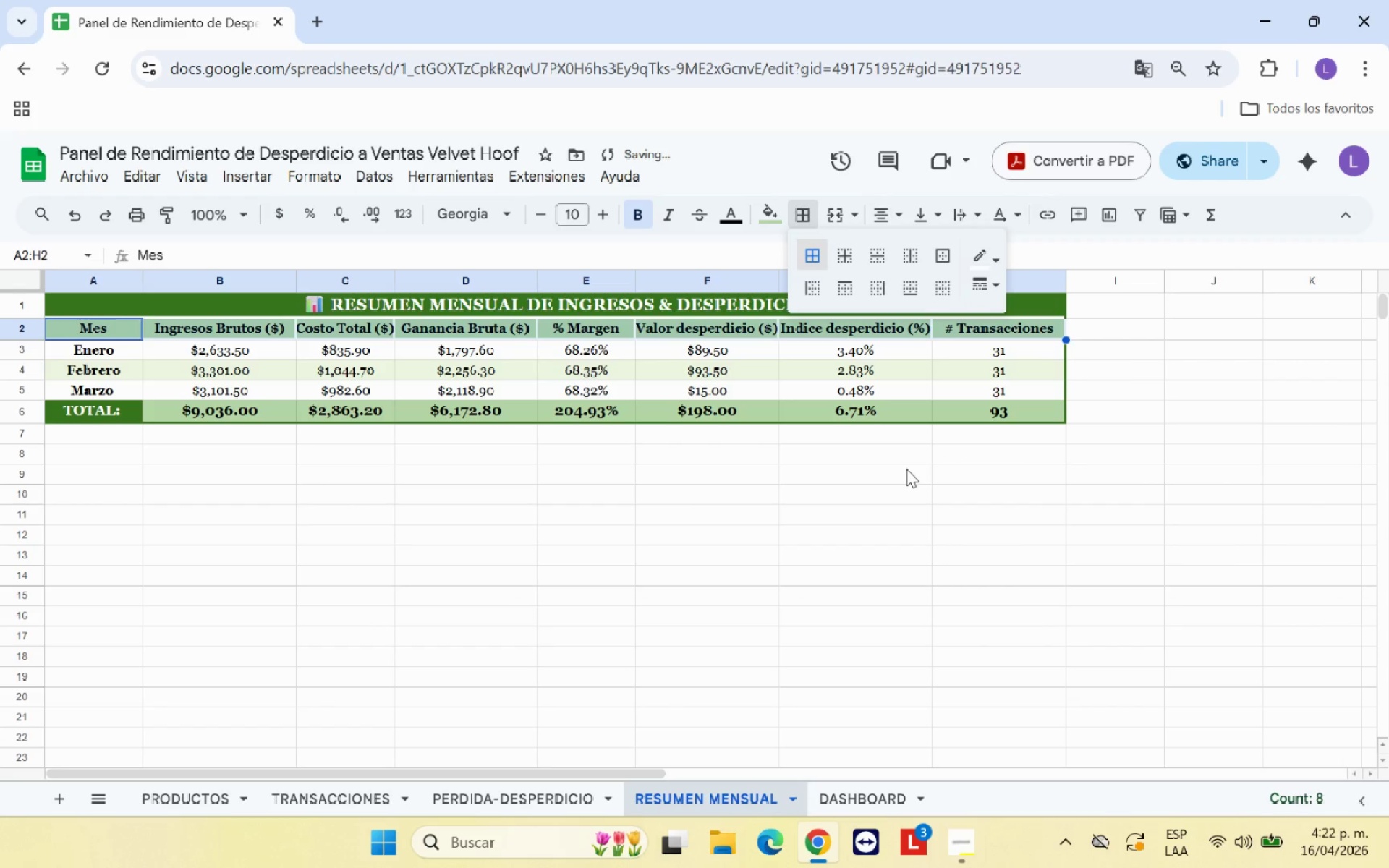 
left_click([906, 469])
 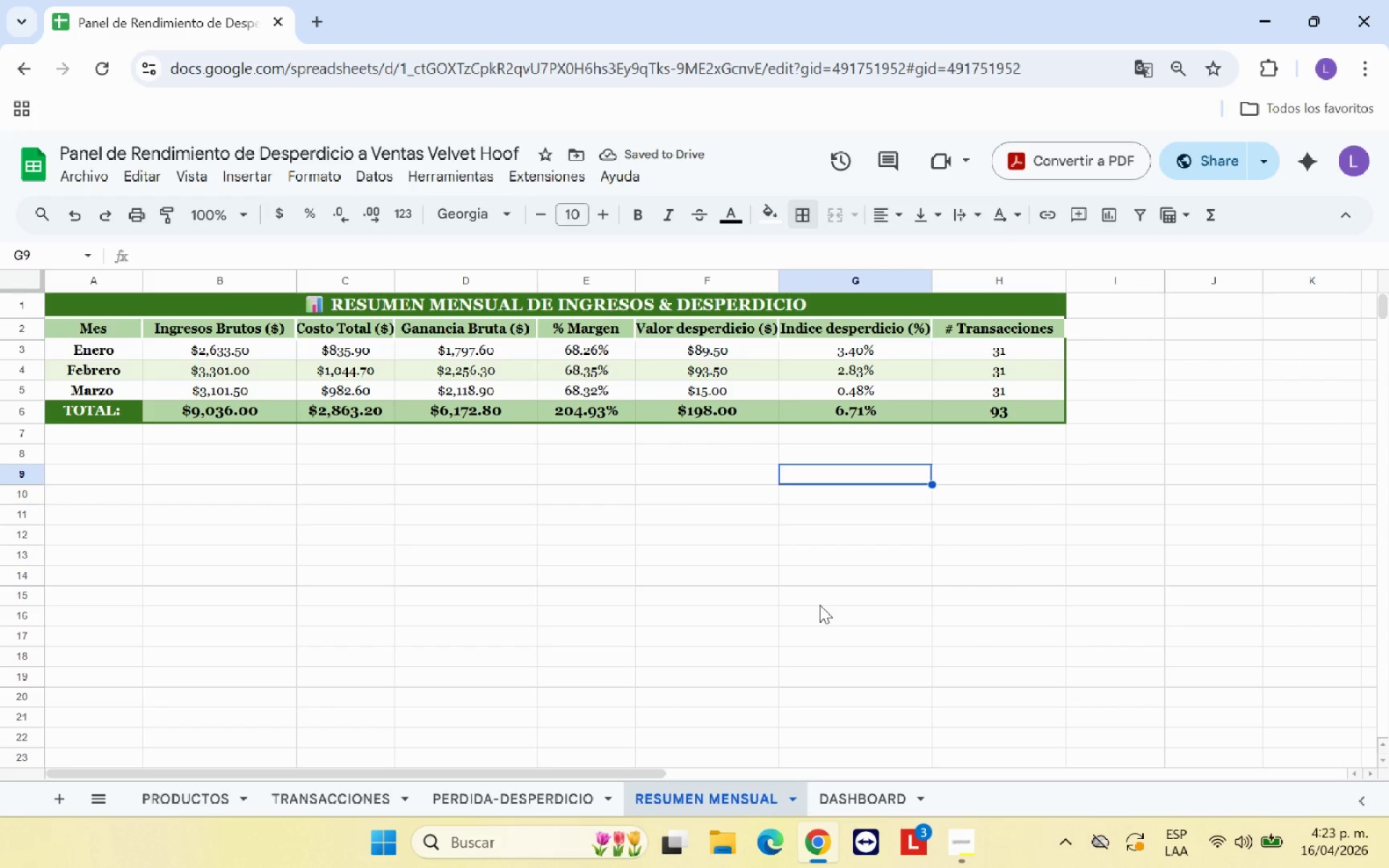 
left_click([906, 704])
 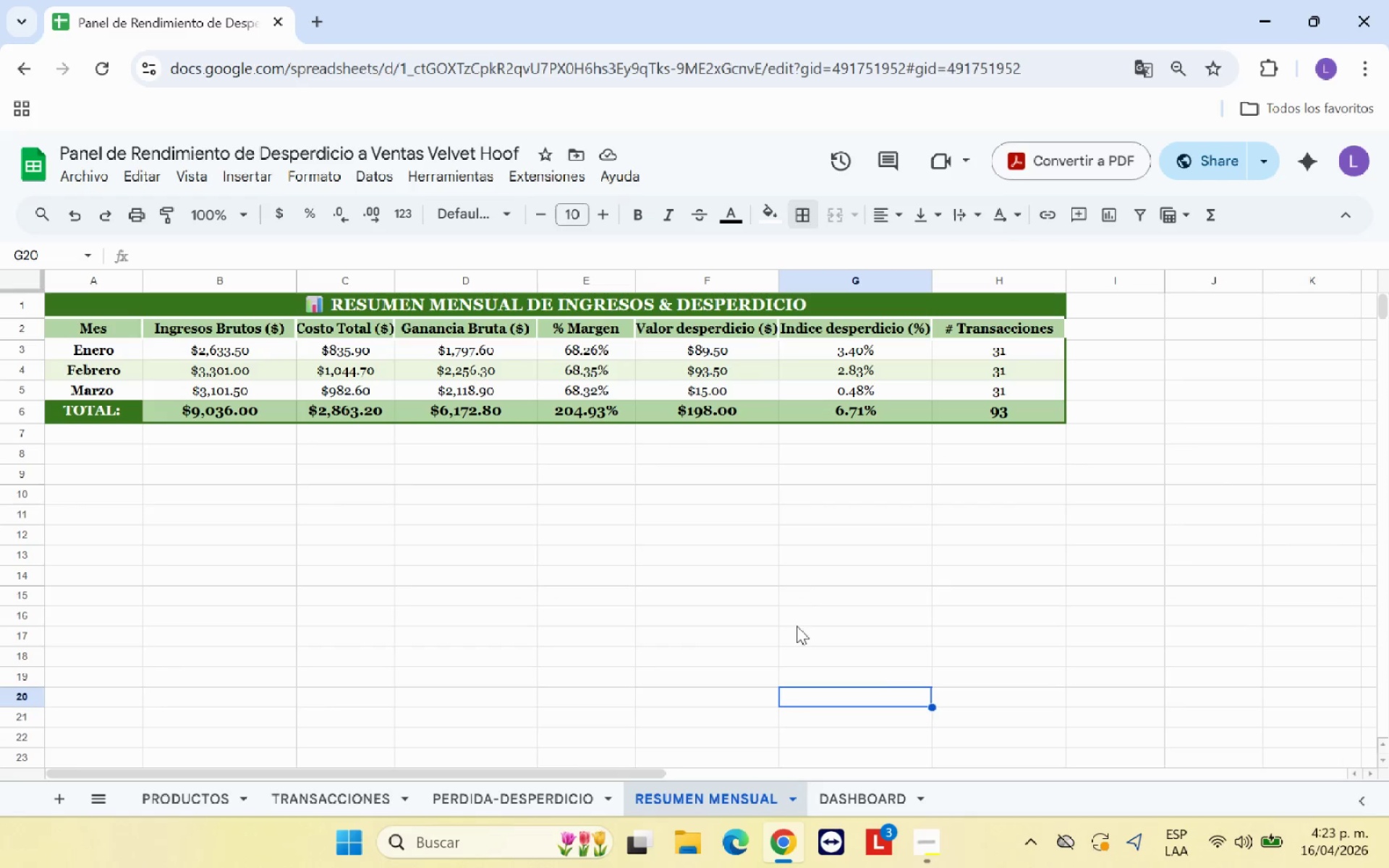 